 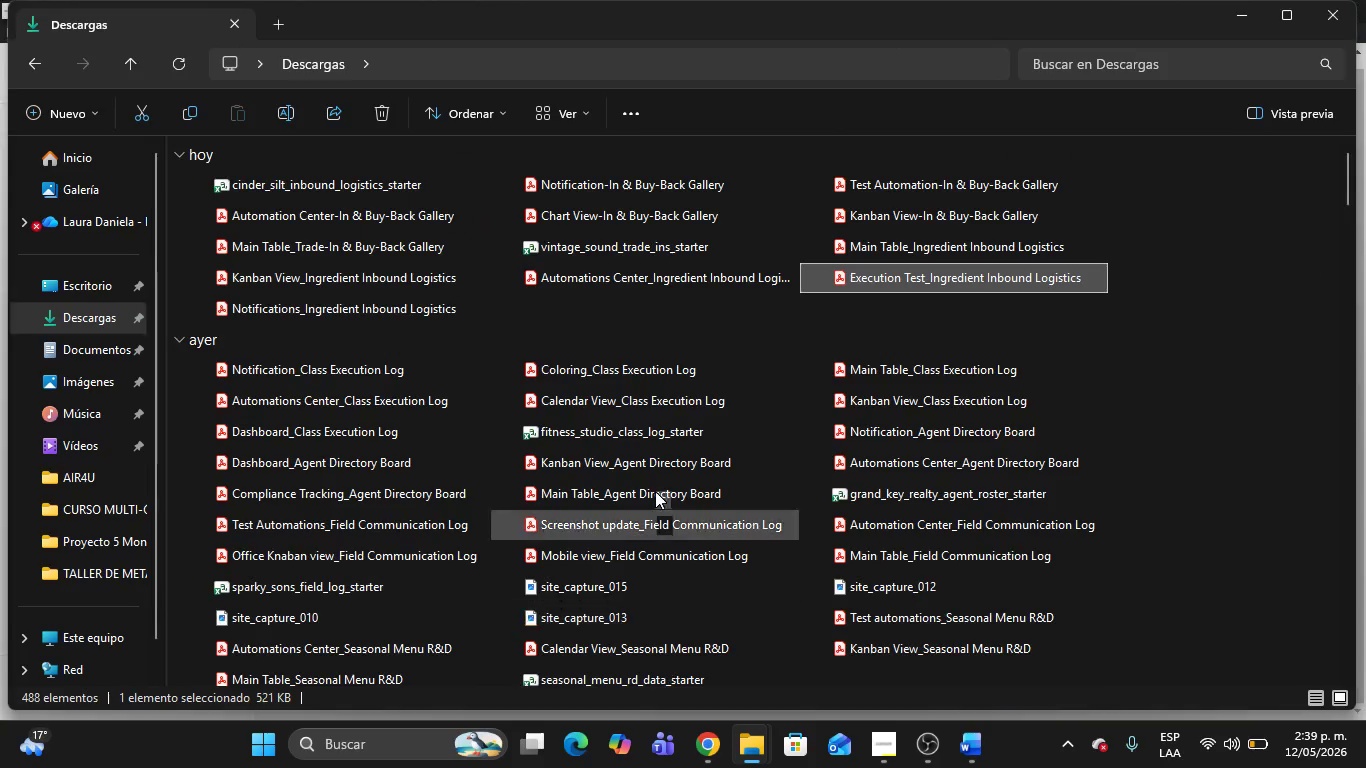 
double_click([948, 278])
 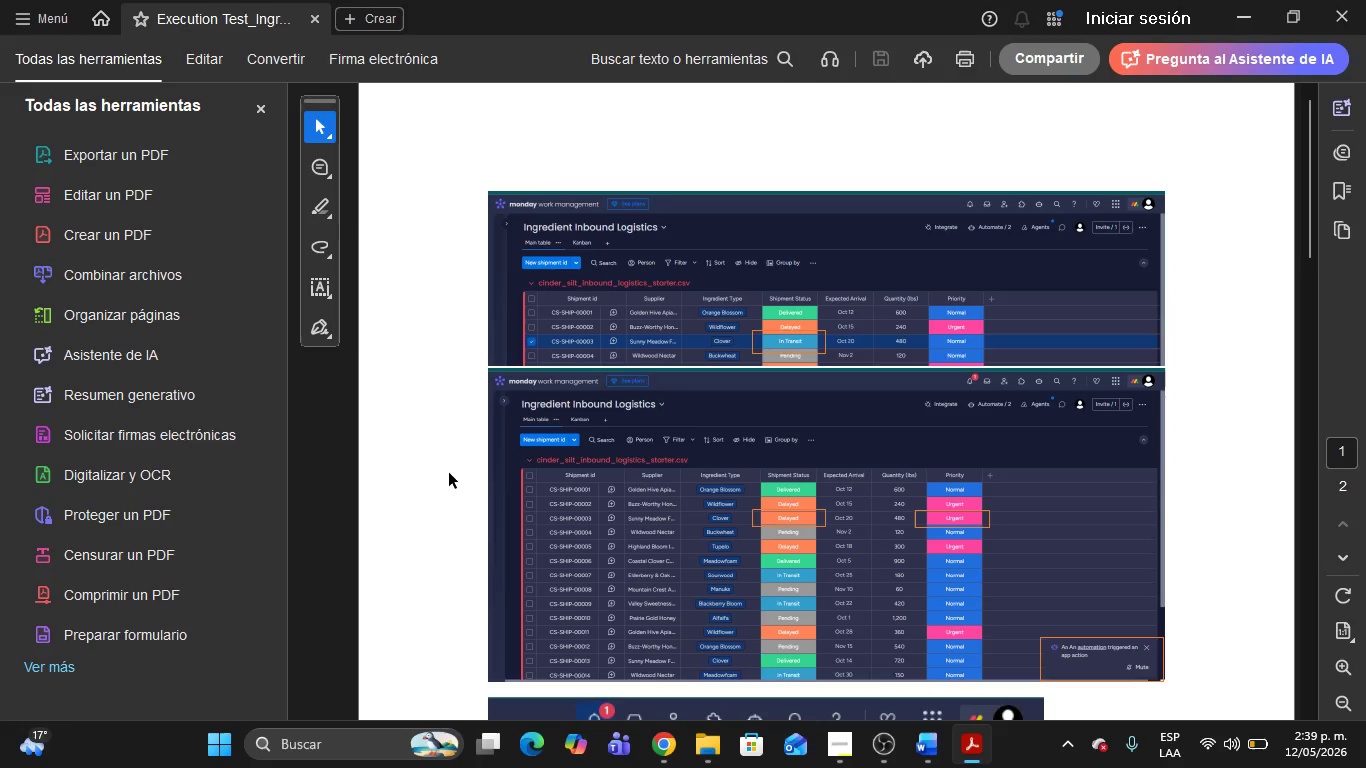 
scroll: coordinate [466, 403], scroll_direction: down, amount: 9.0
 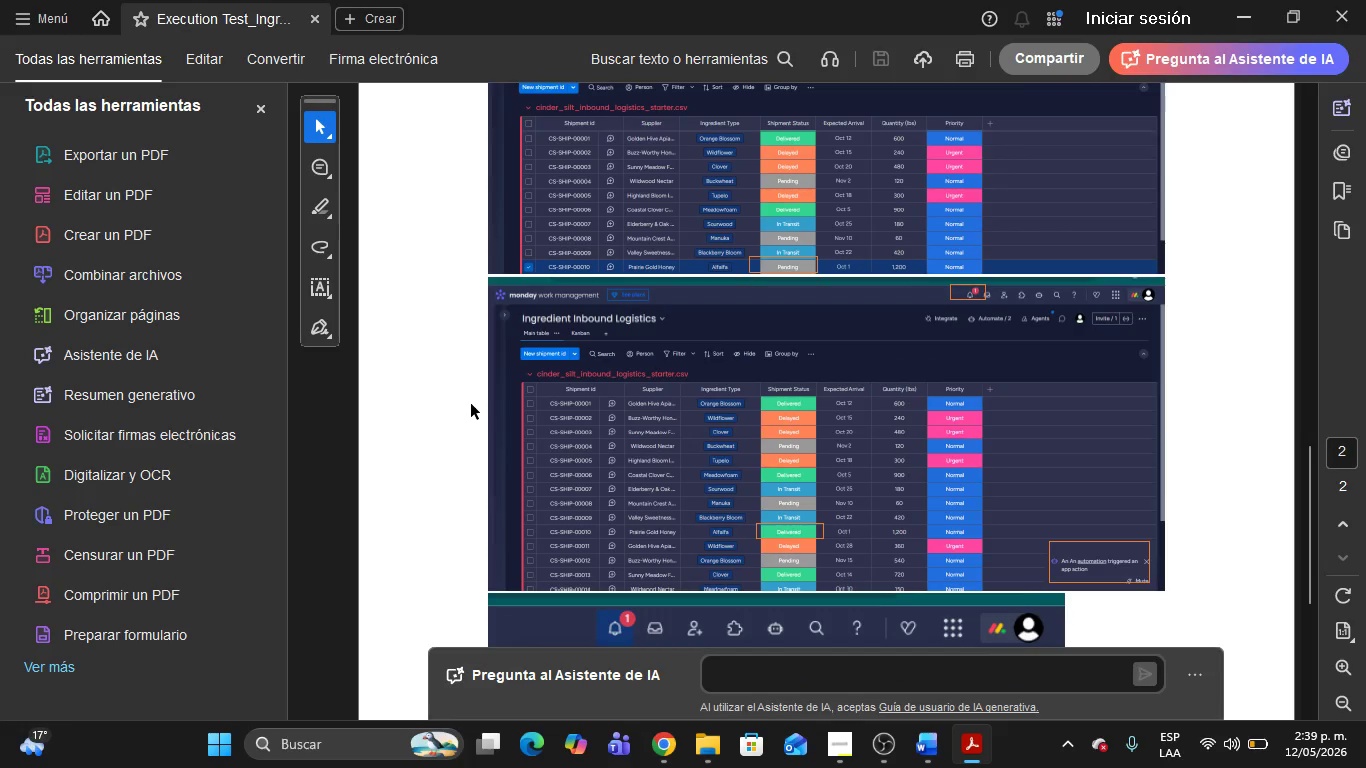 
left_click([259, 111])
 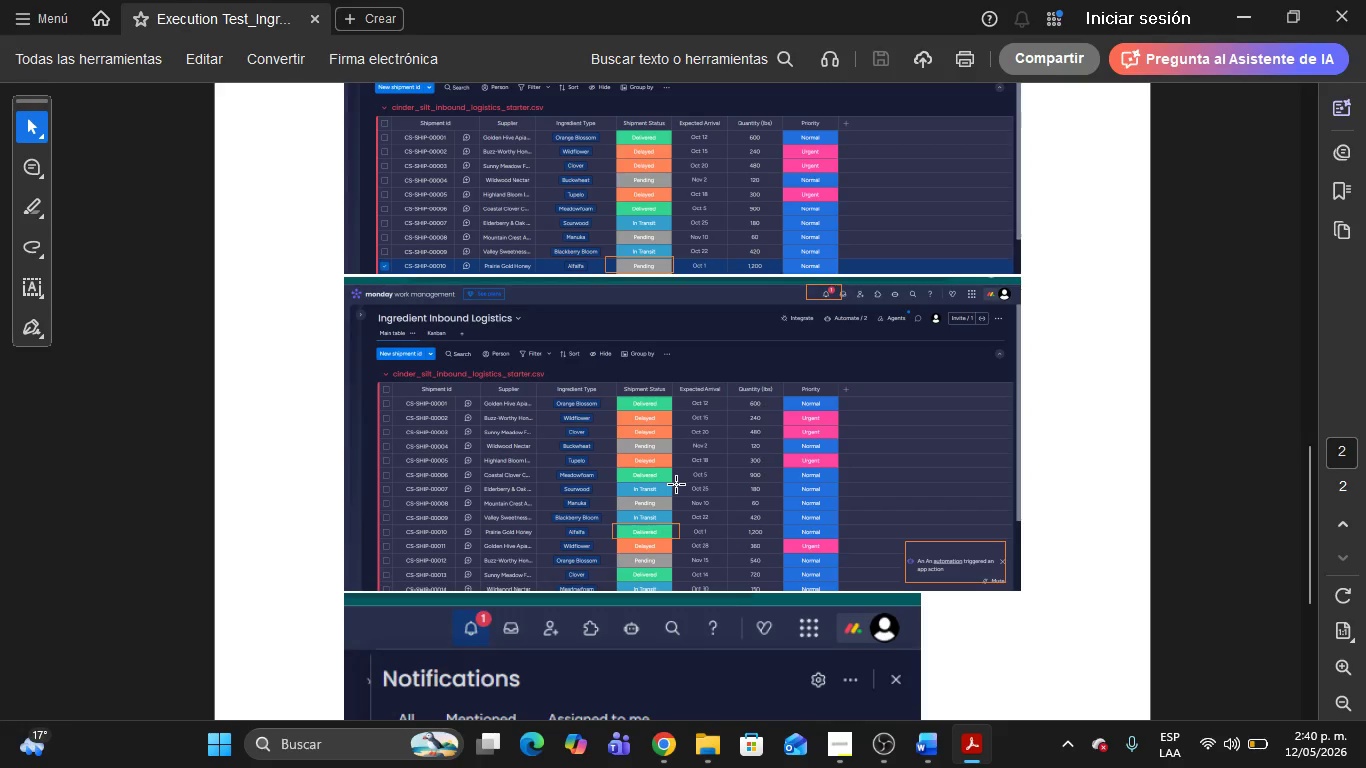 
wait(75.66)
 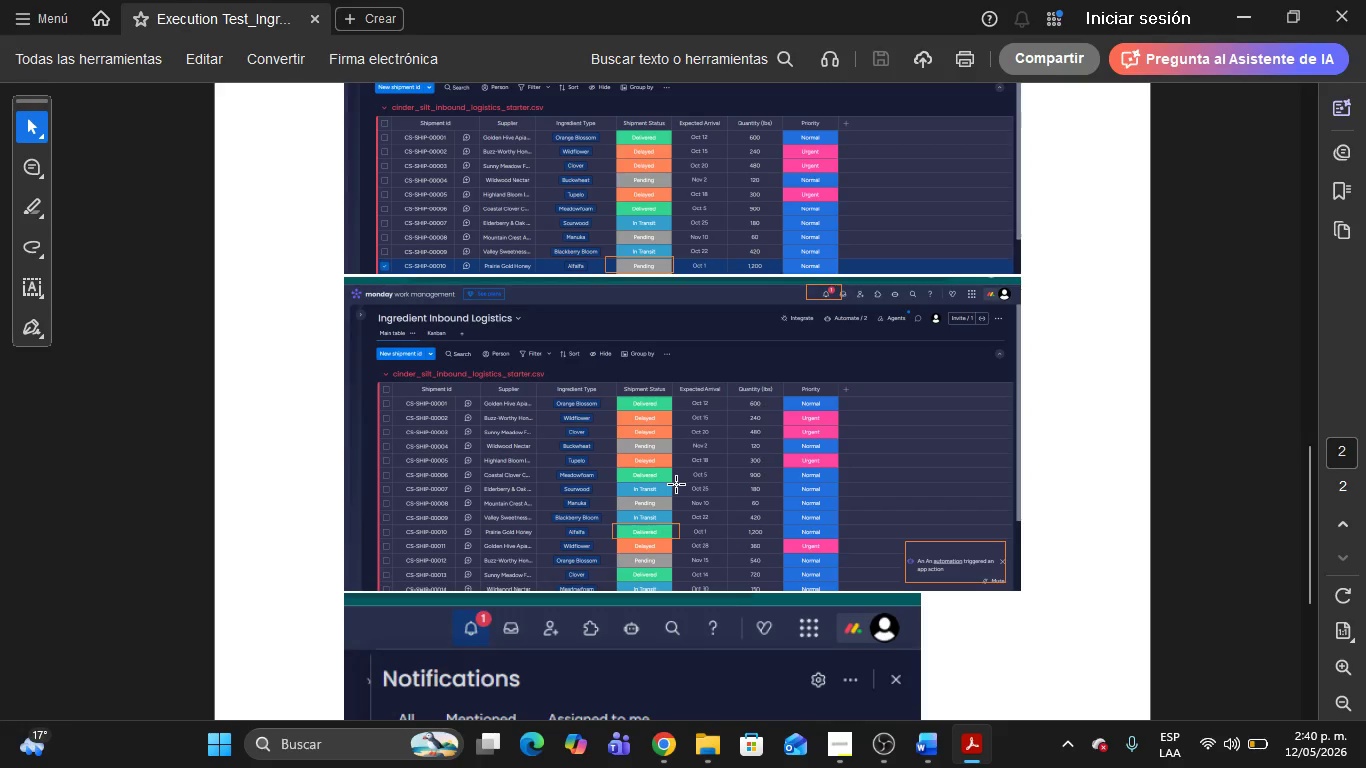 
scroll: coordinate [1026, 487], scroll_direction: up, amount: 32.0
 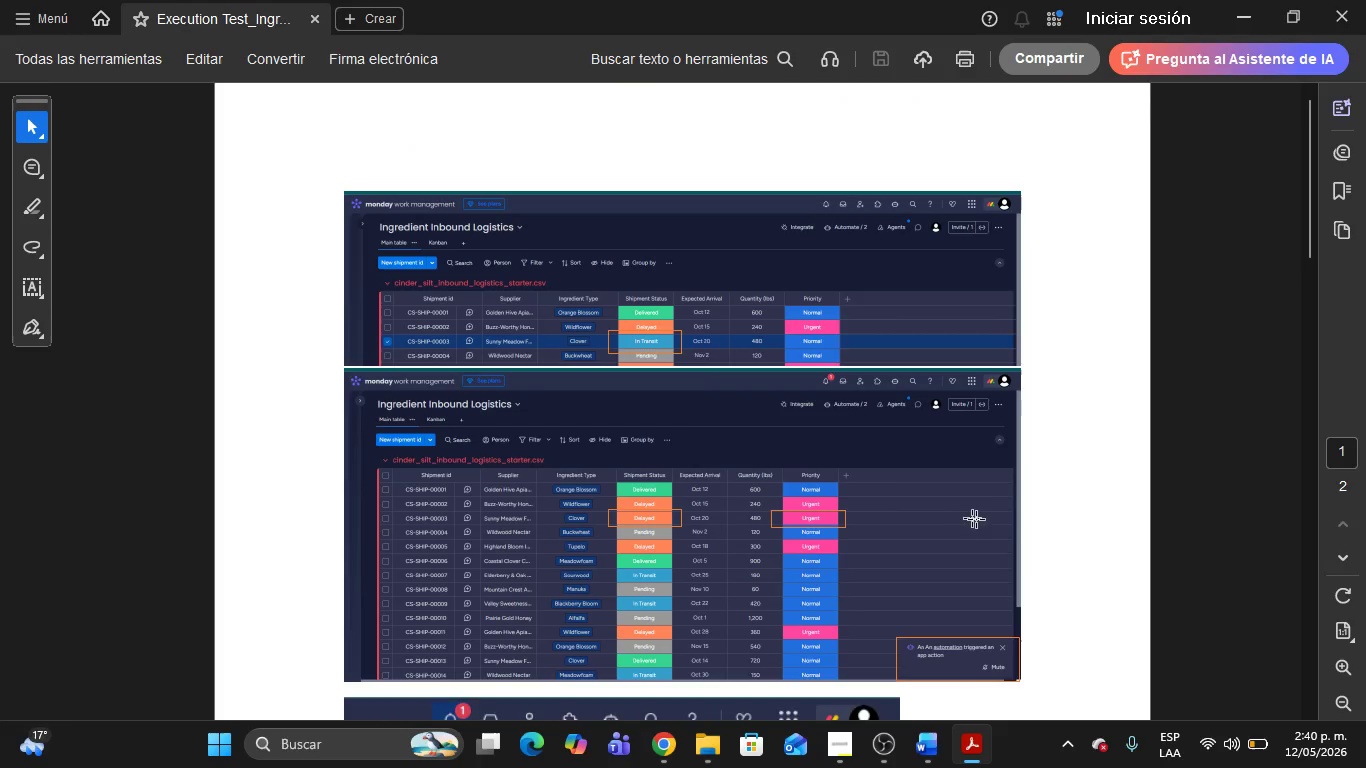 
scroll: coordinate [983, 505], scroll_direction: none, amount: 0.0
 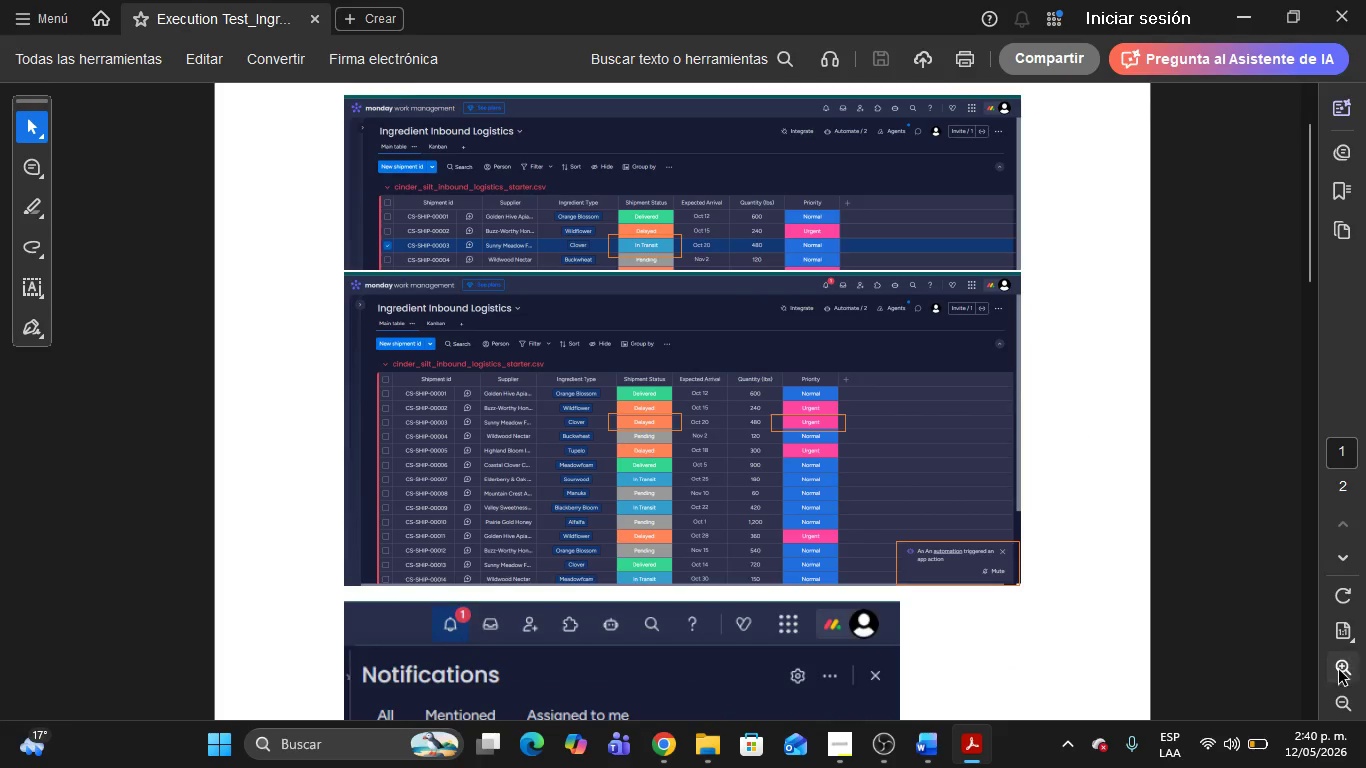 
double_click([1338, 669])
 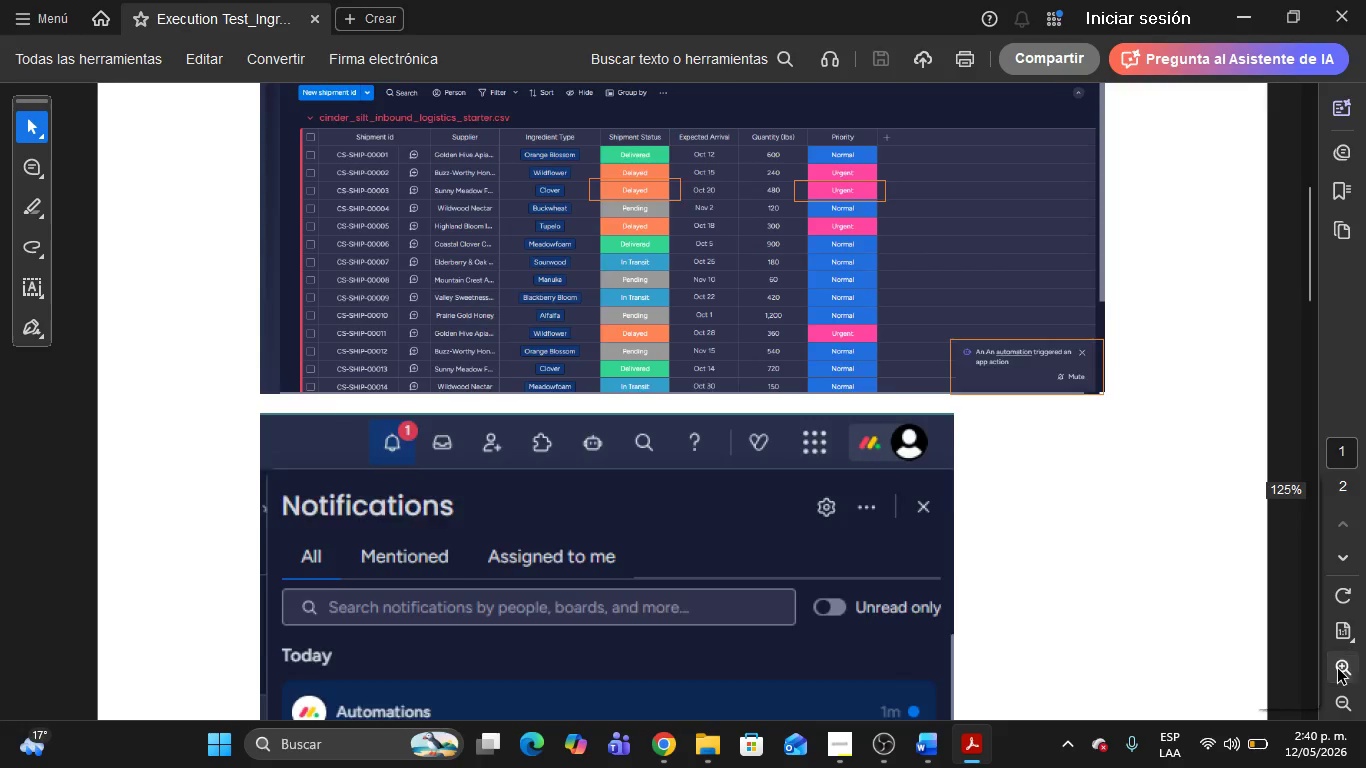 
triple_click([1338, 669])
 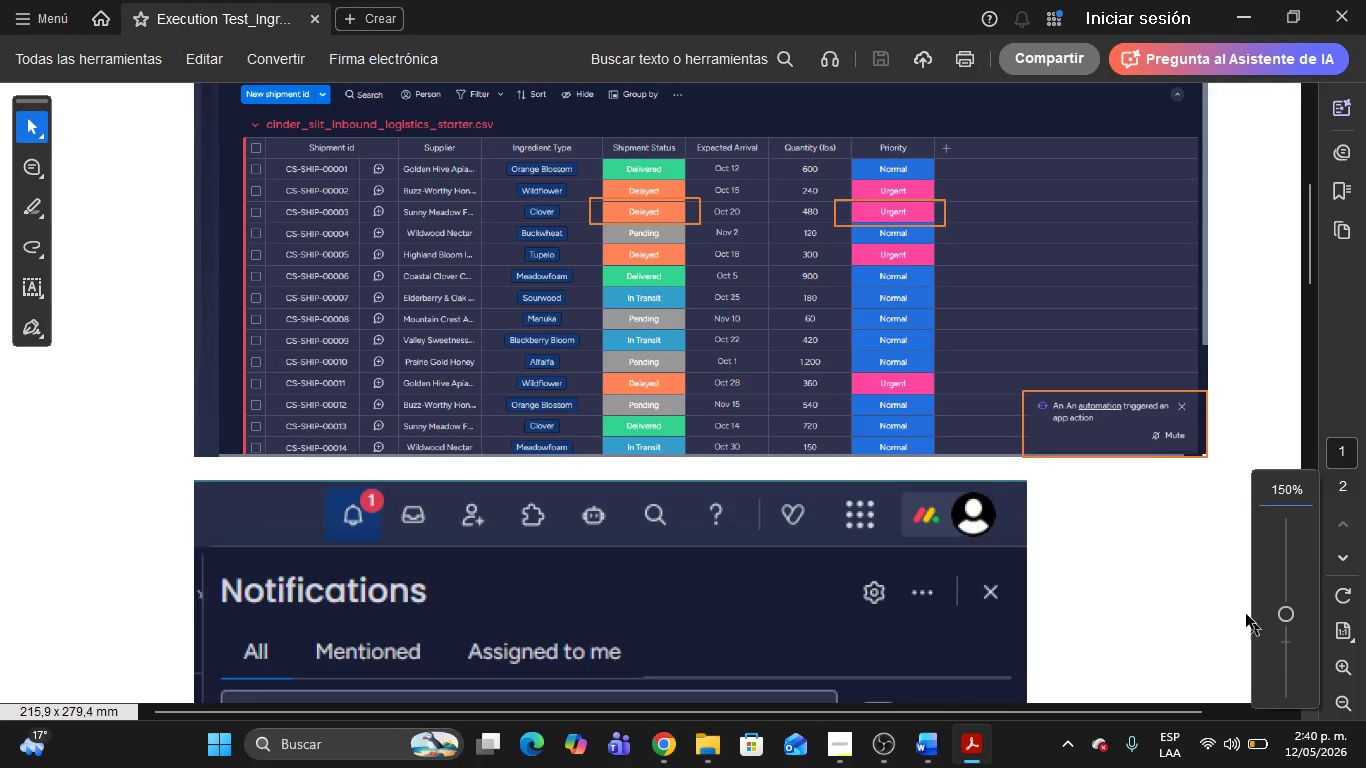 
scroll: coordinate [1091, 480], scroll_direction: down, amount: 2.0
 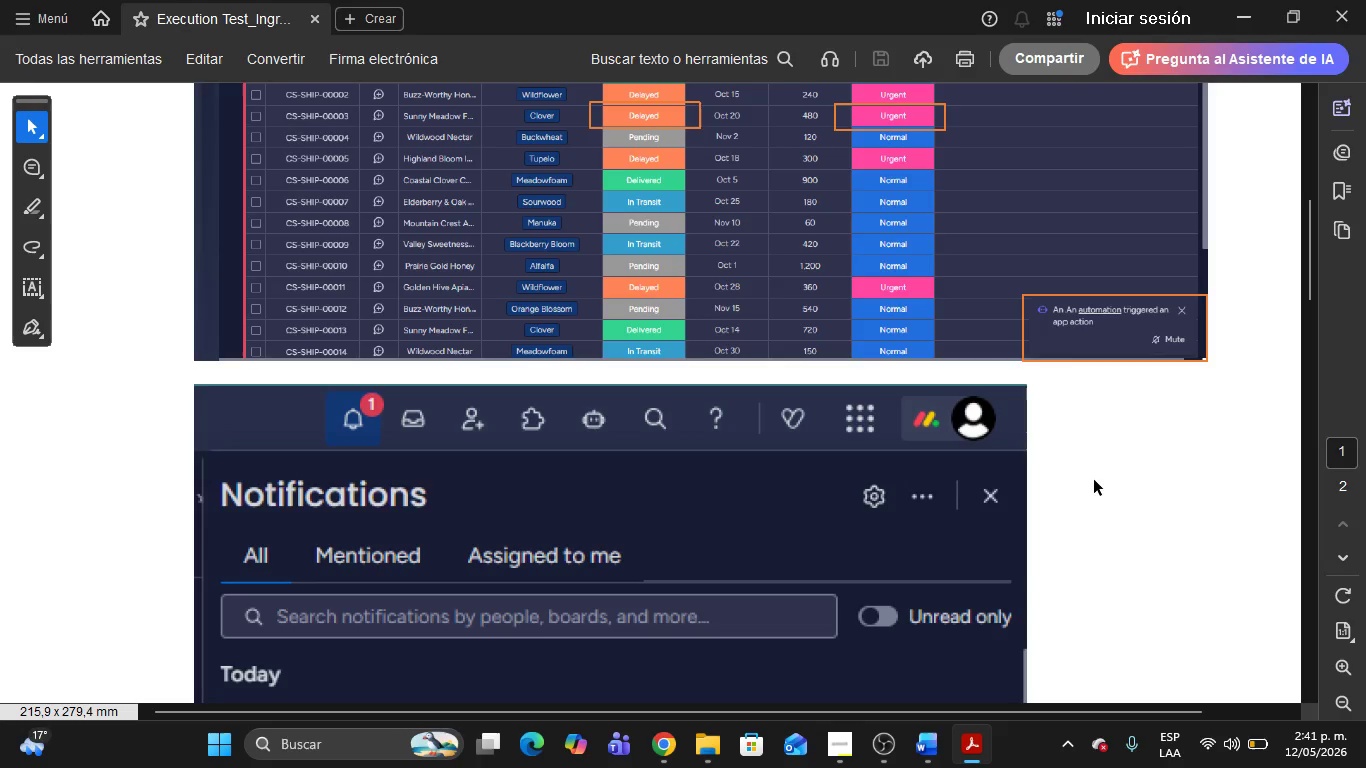 
wait(37.08)
 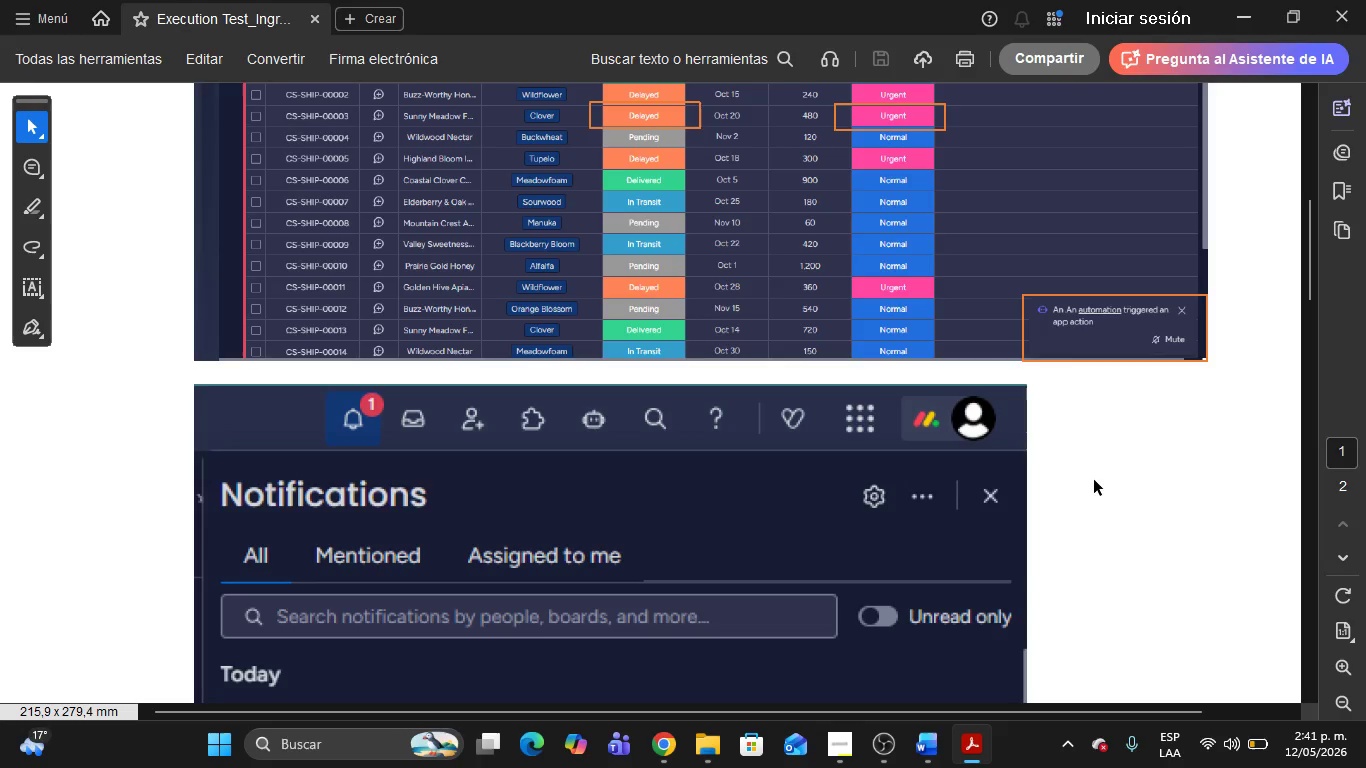 
scroll: coordinate [808, 586], scroll_direction: down, amount: 11.0
 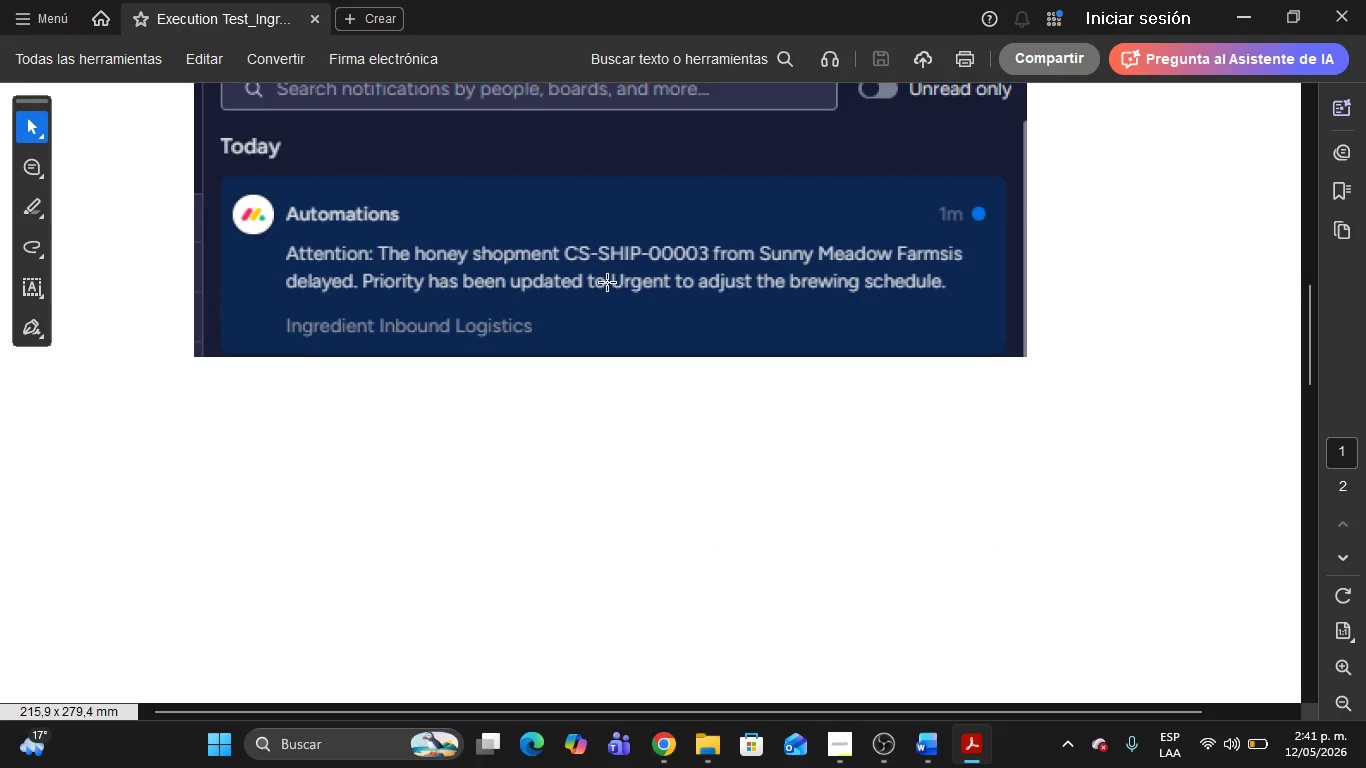 
wait(8.06)
 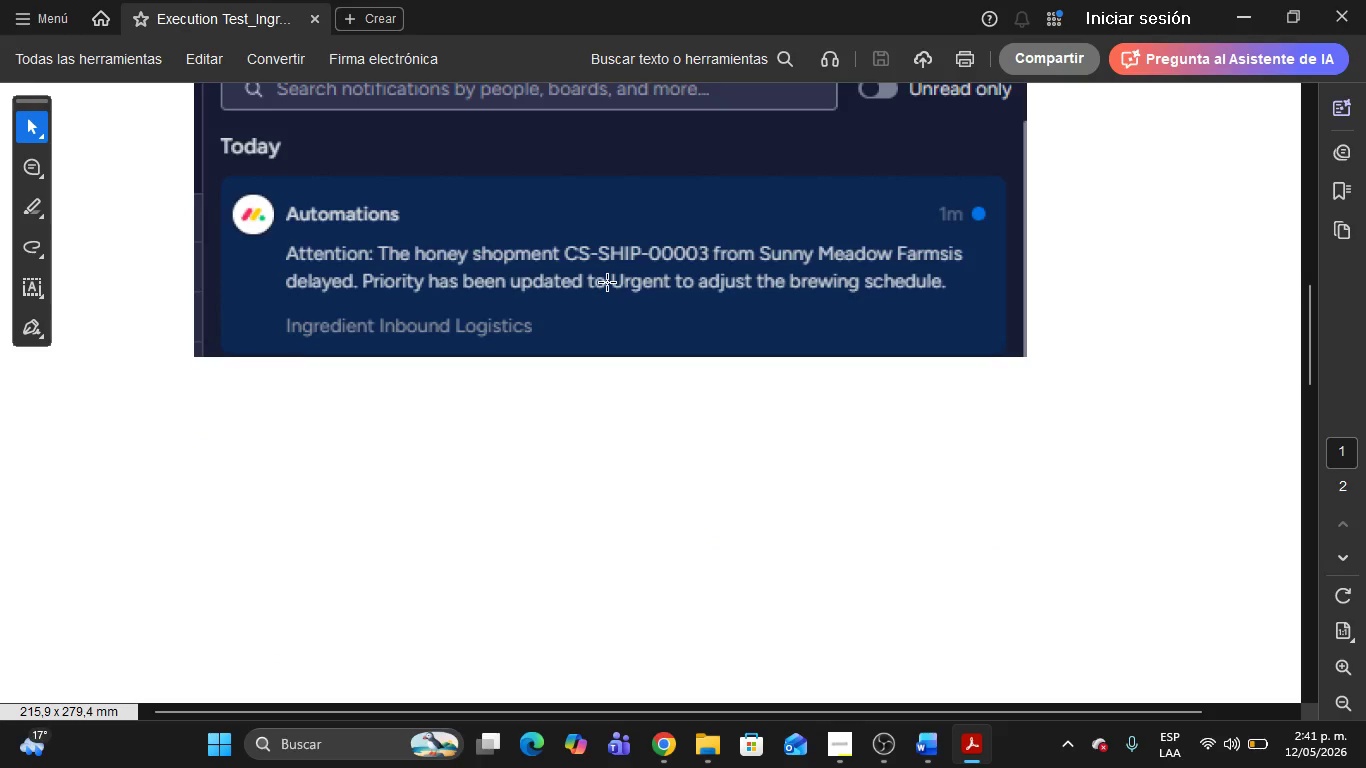 
scroll: coordinate [734, 381], scroll_direction: up, amount: 3.0
 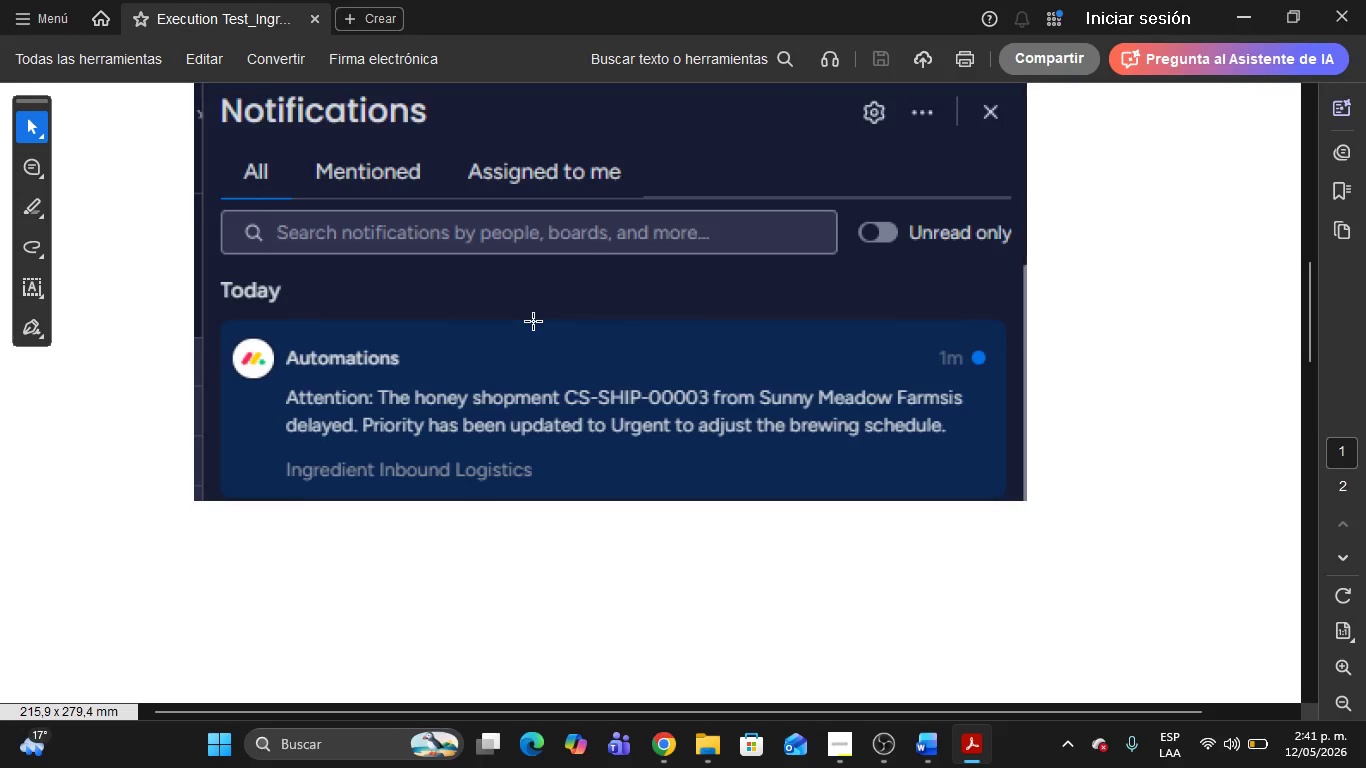 
wait(24.24)
 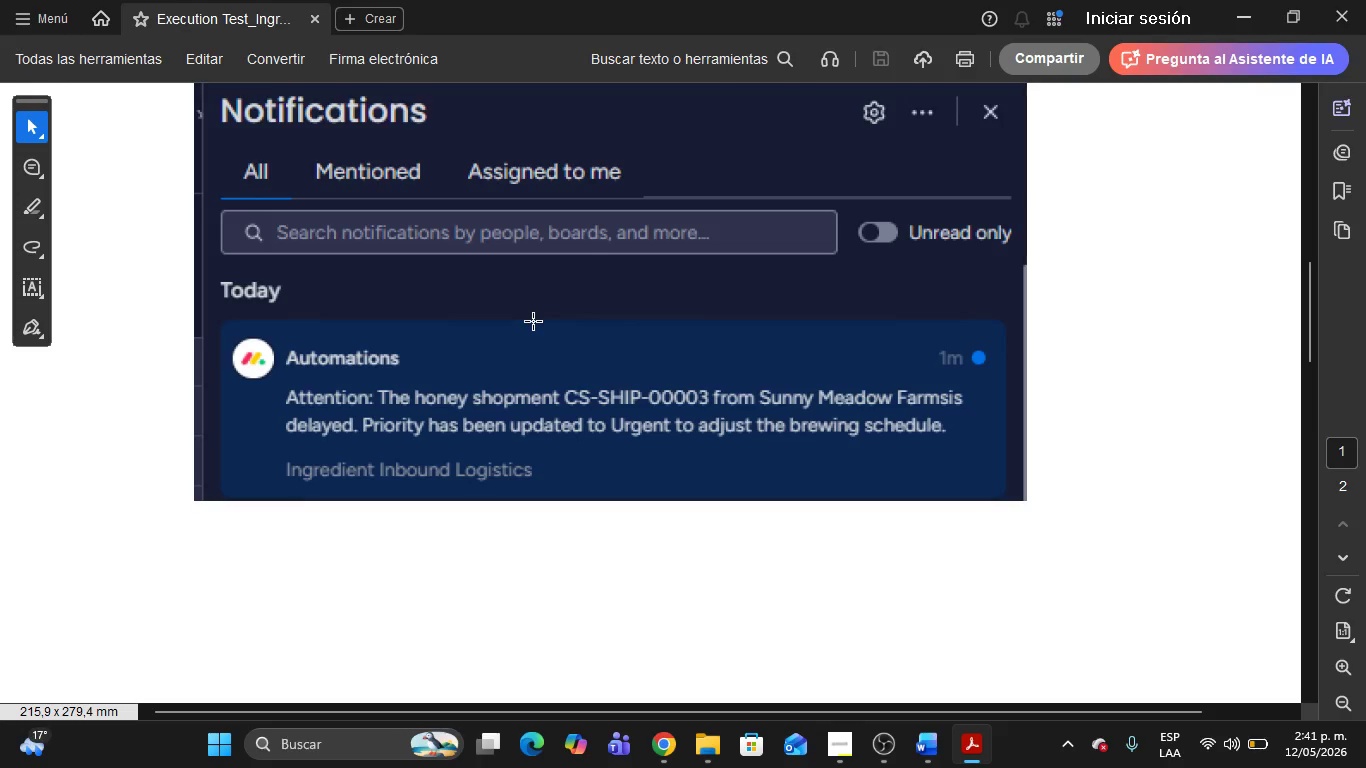 
left_click([1365, 2])
 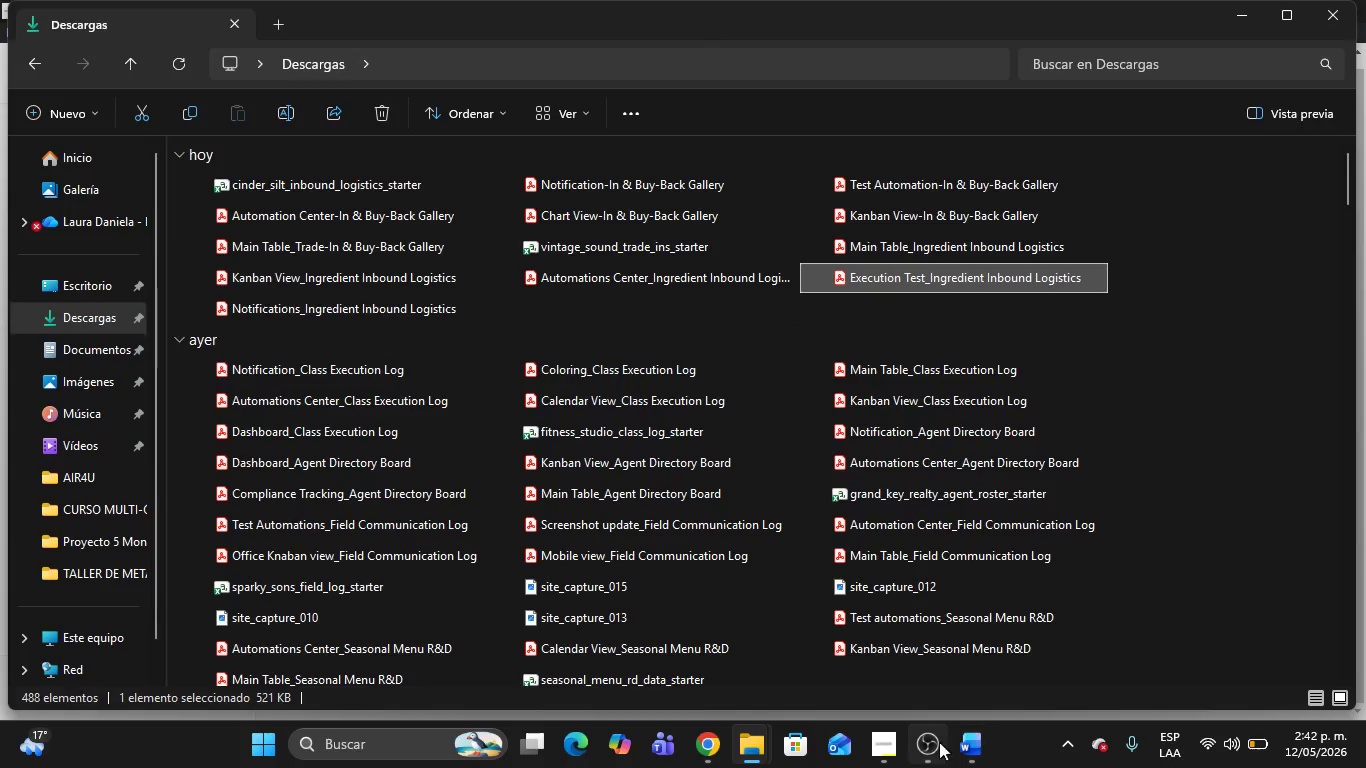 
left_click([888, 741])